 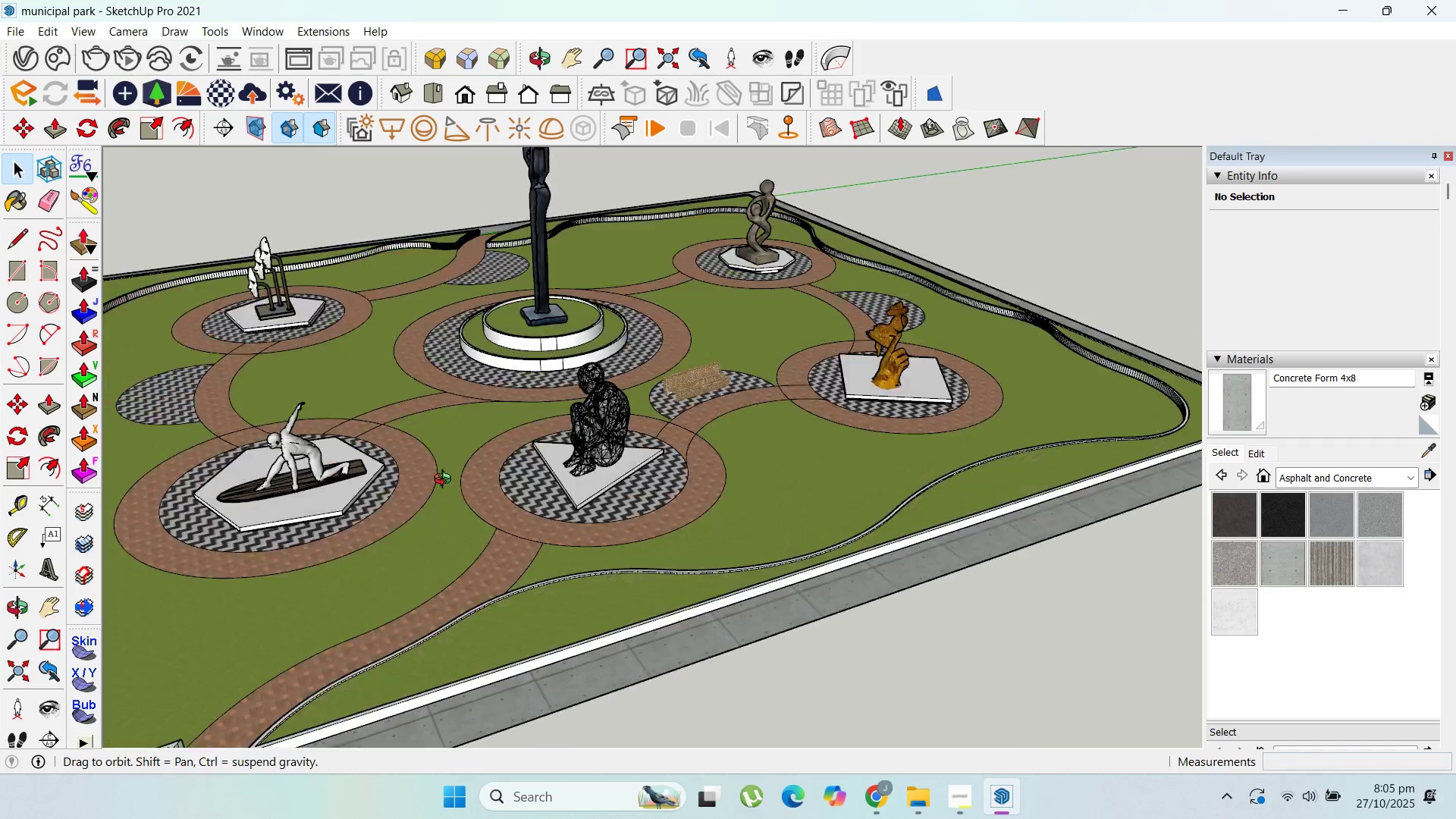 
scroll: coordinate [540, 428], scroll_direction: up, amount: 5.0
 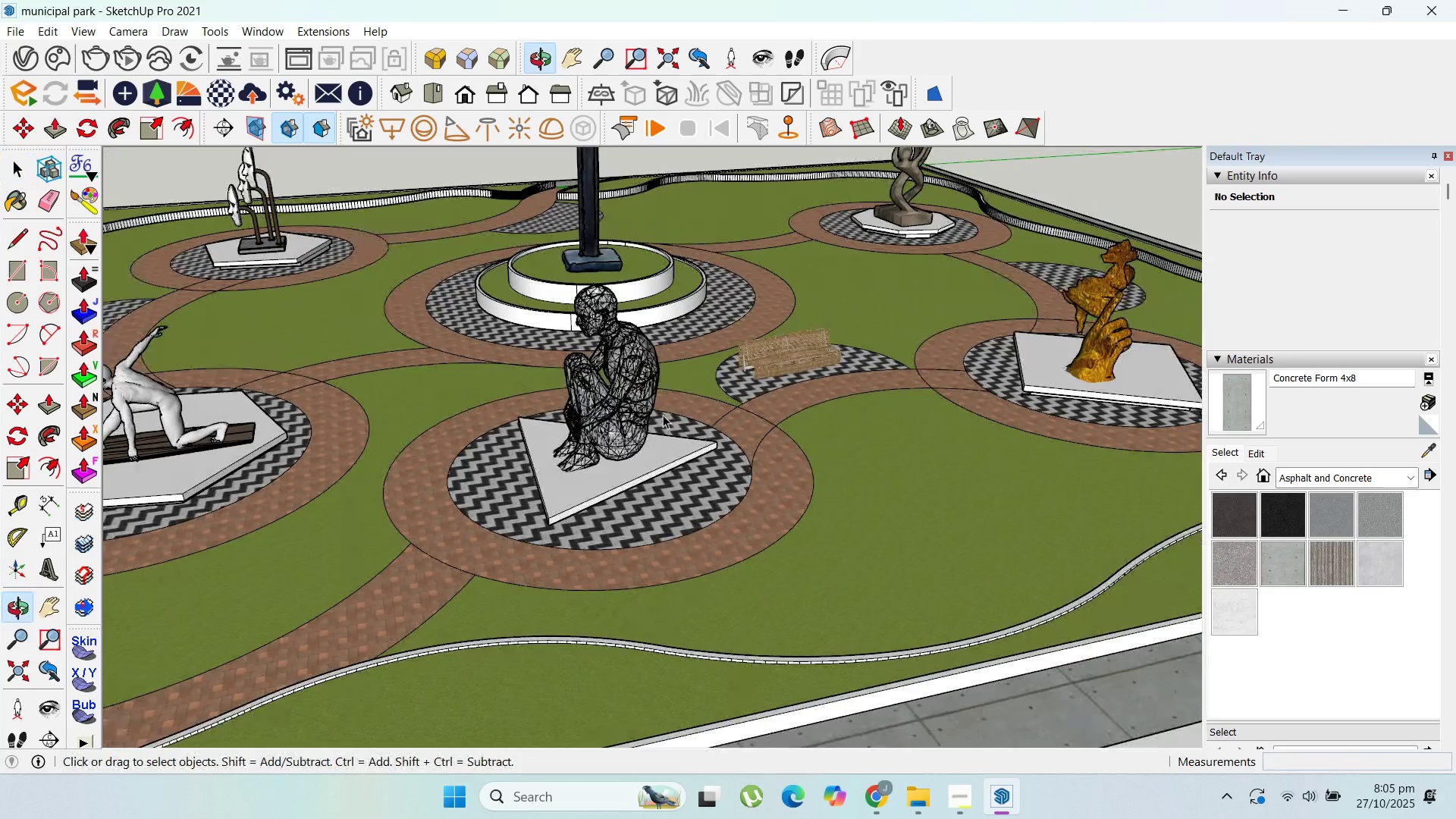 
scroll: coordinate [335, 476], scroll_direction: none, amount: 0.0
 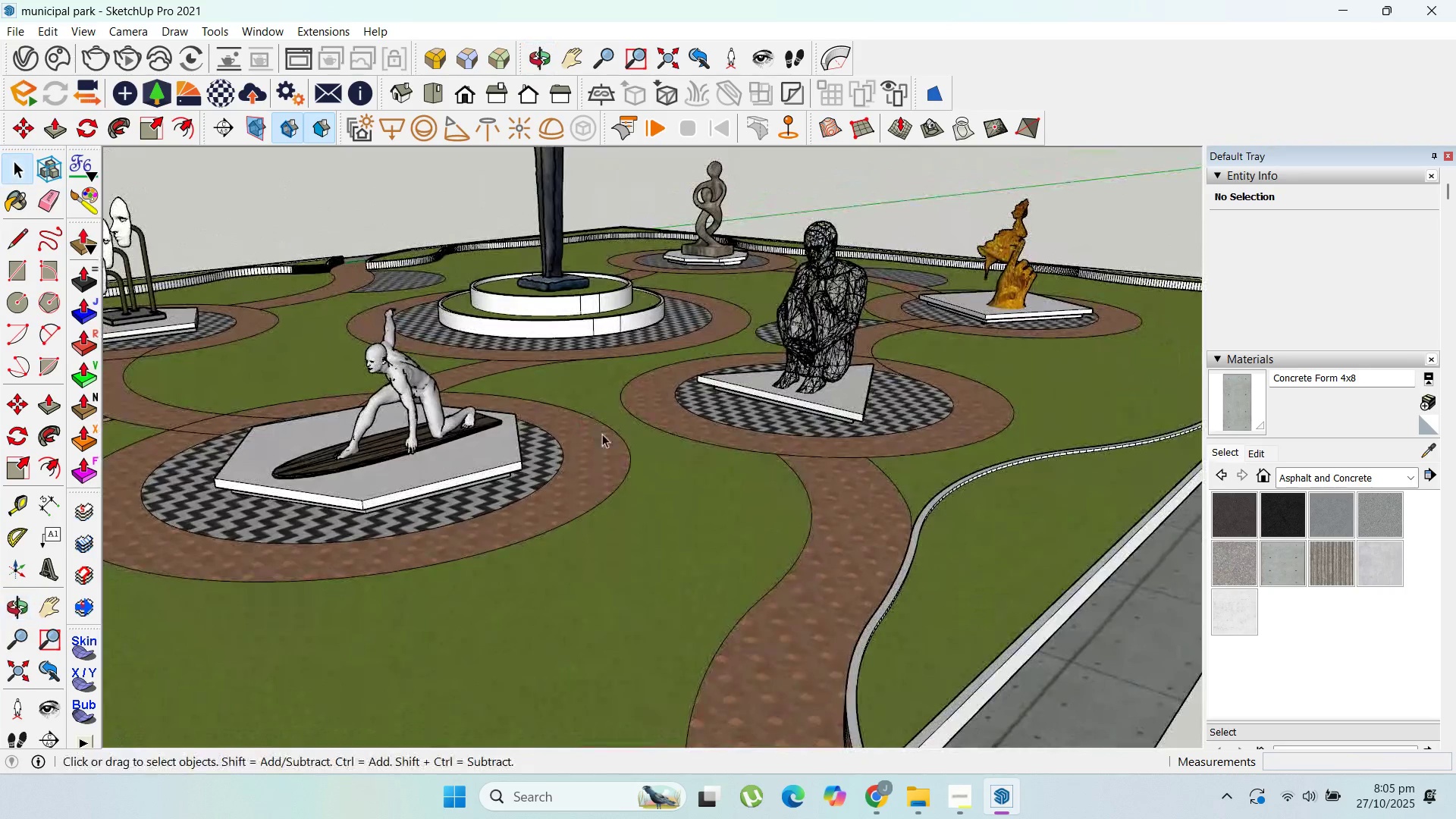 
scroll: coordinate [623, 473], scroll_direction: up, amount: 1.0
 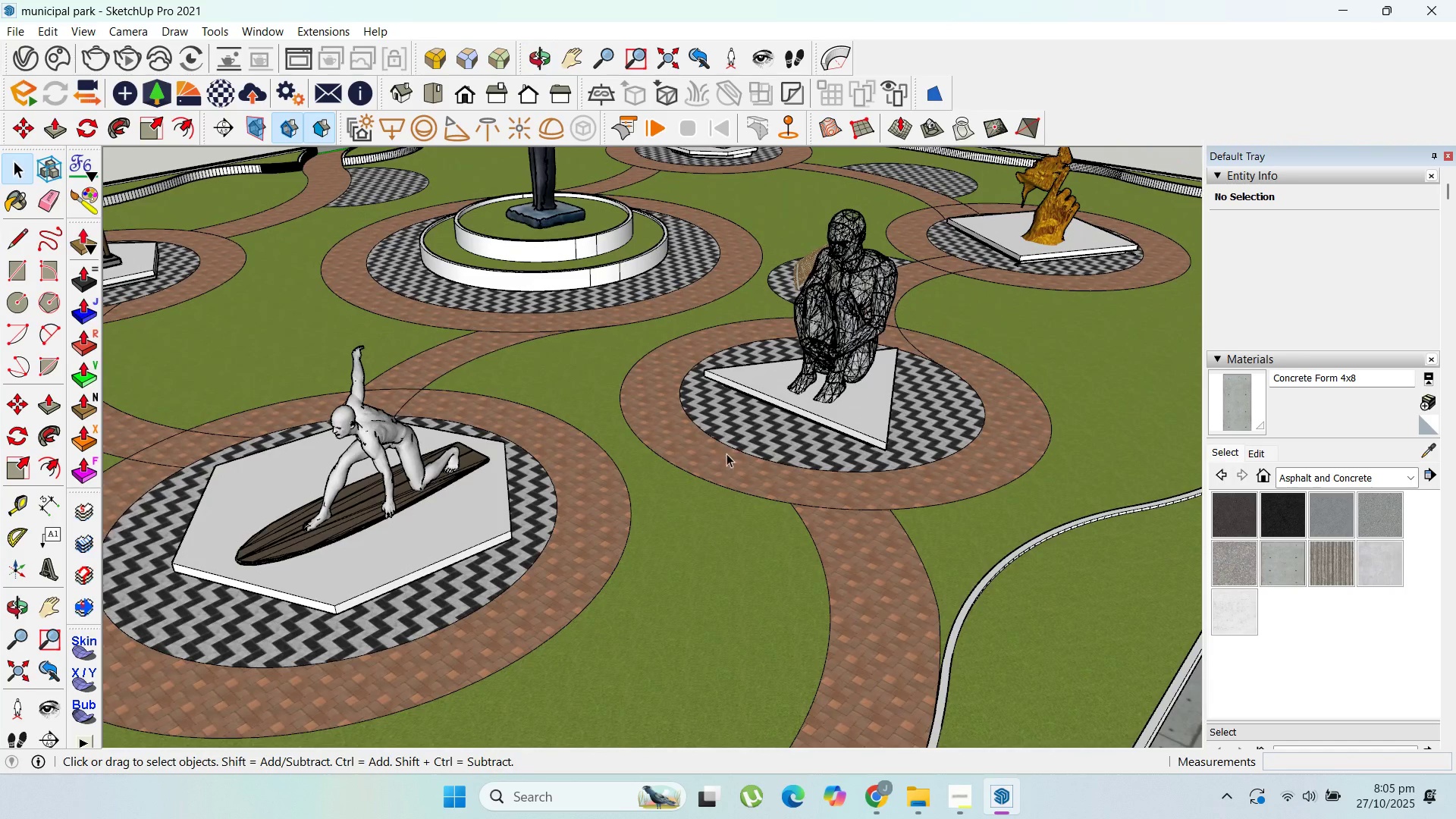 
double_click([744, 441])
 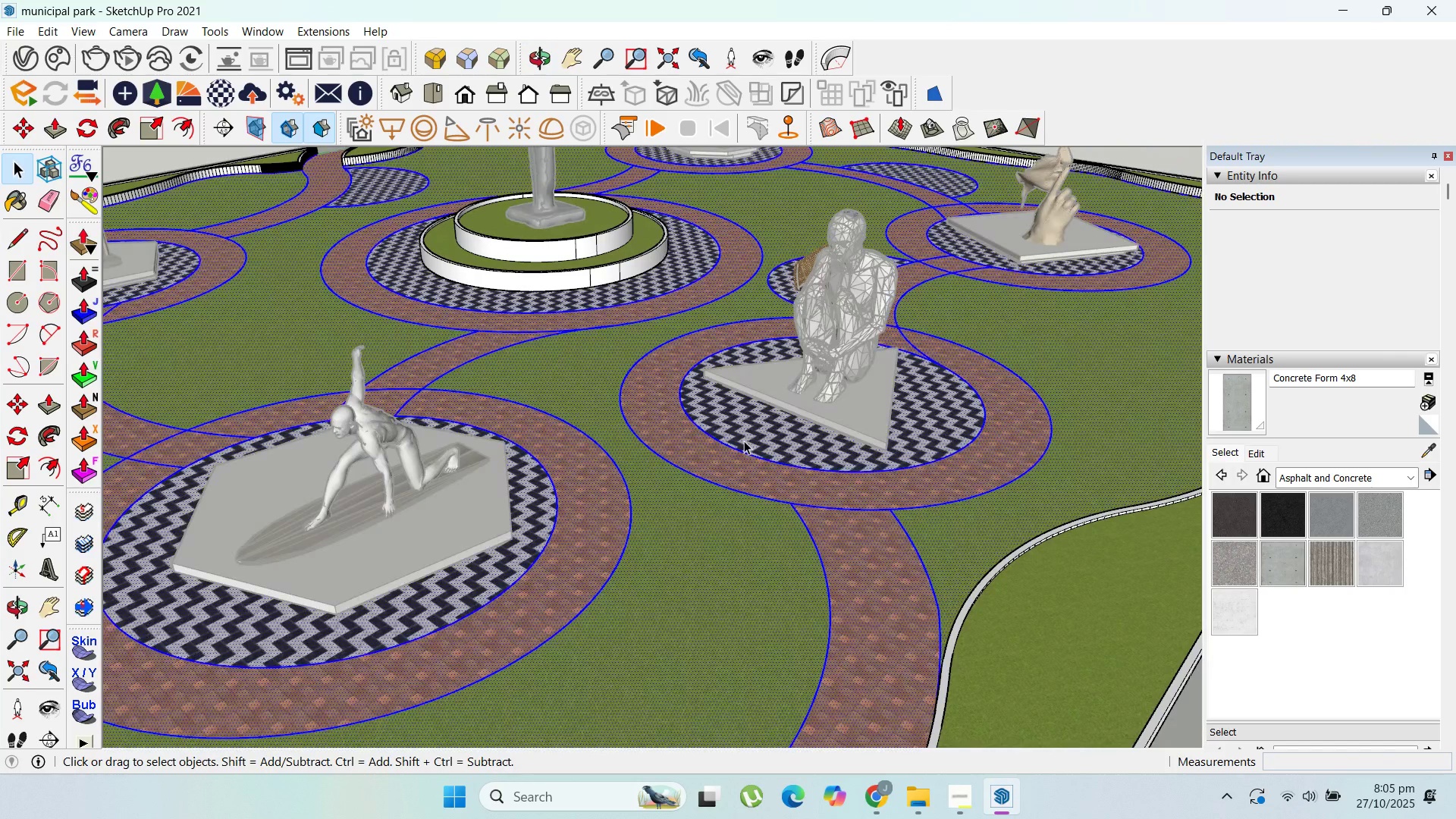 
triple_click([744, 441])
 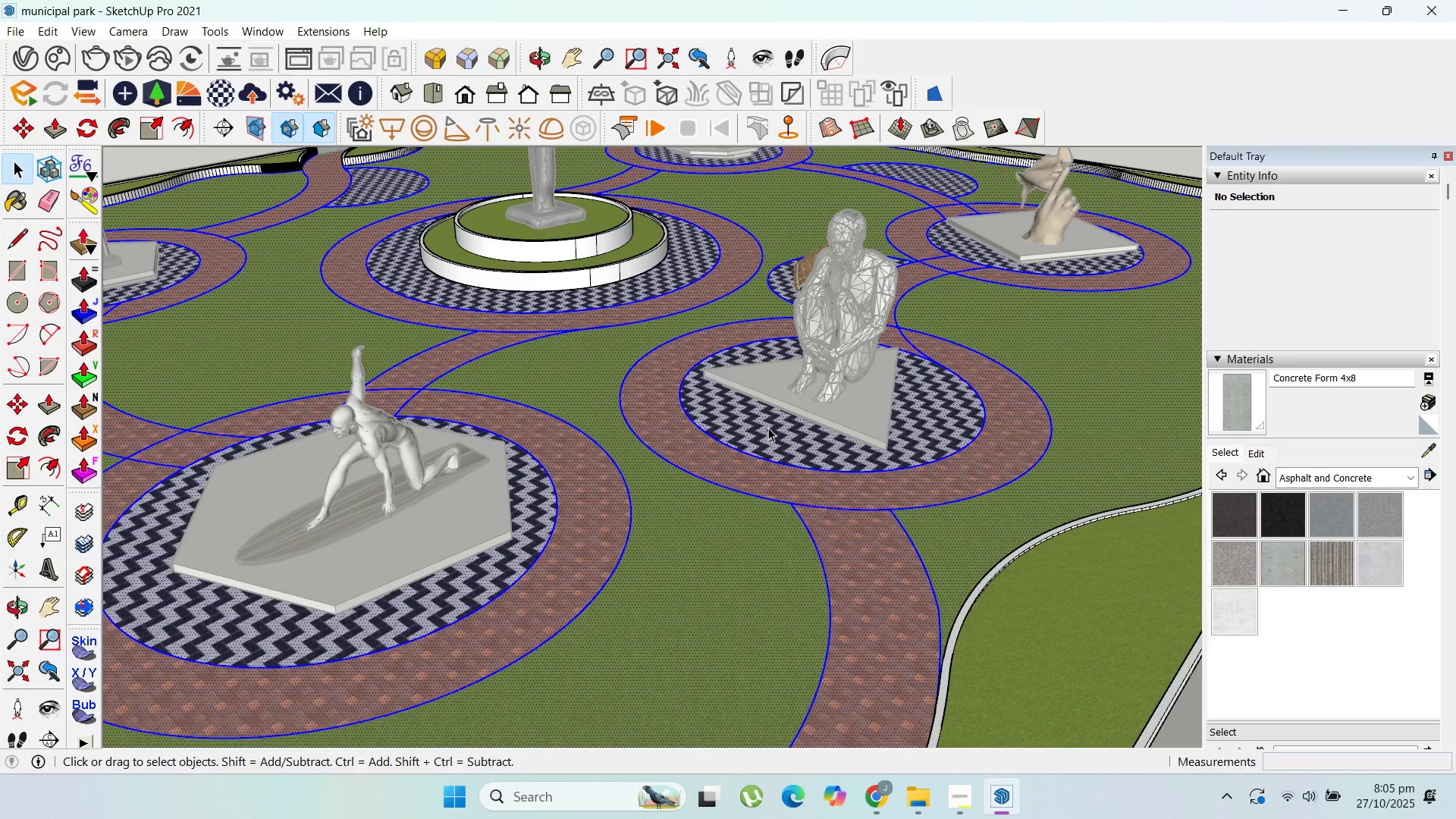 
triple_click([768, 428])
 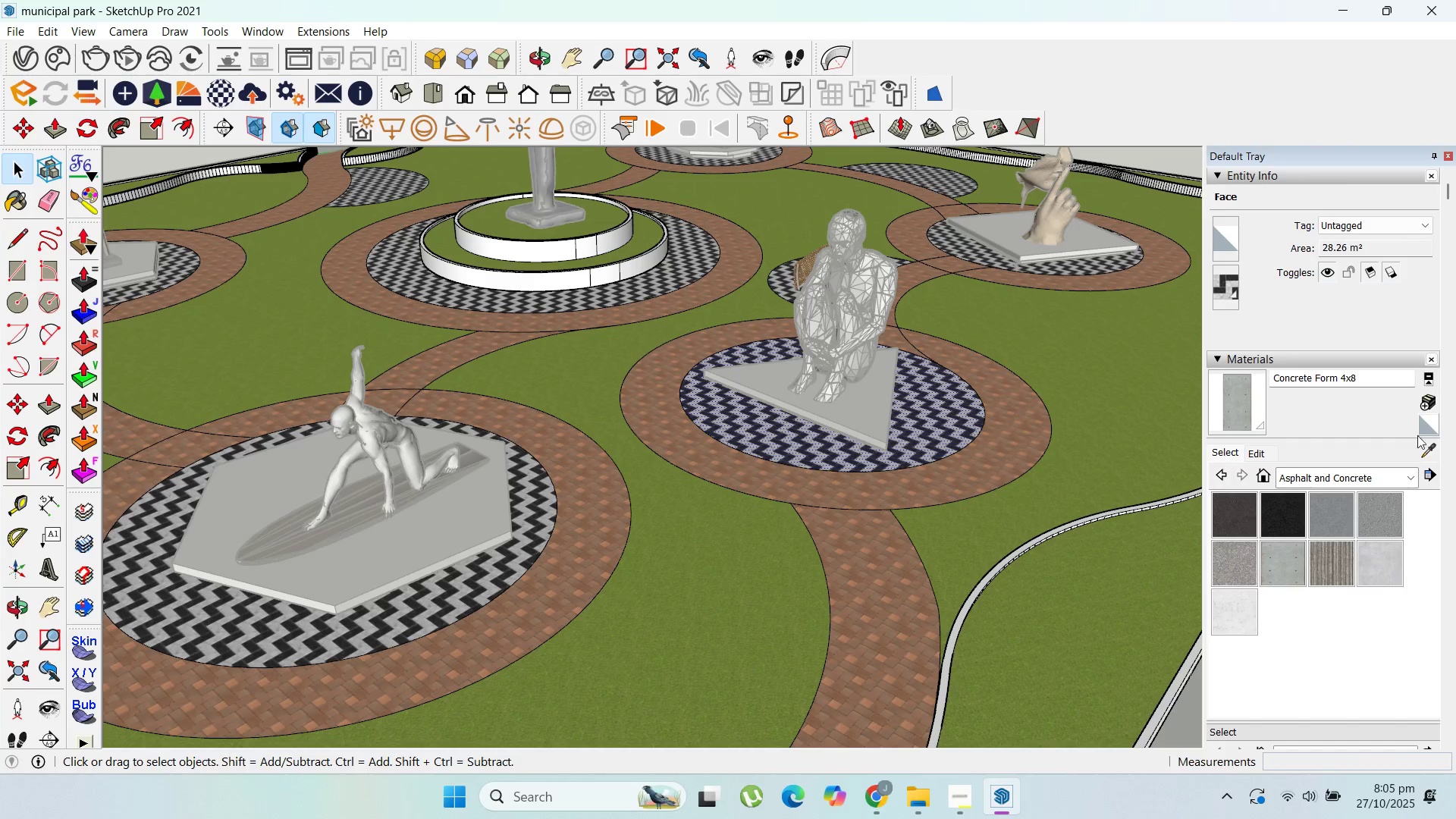 
left_click([1425, 448])
 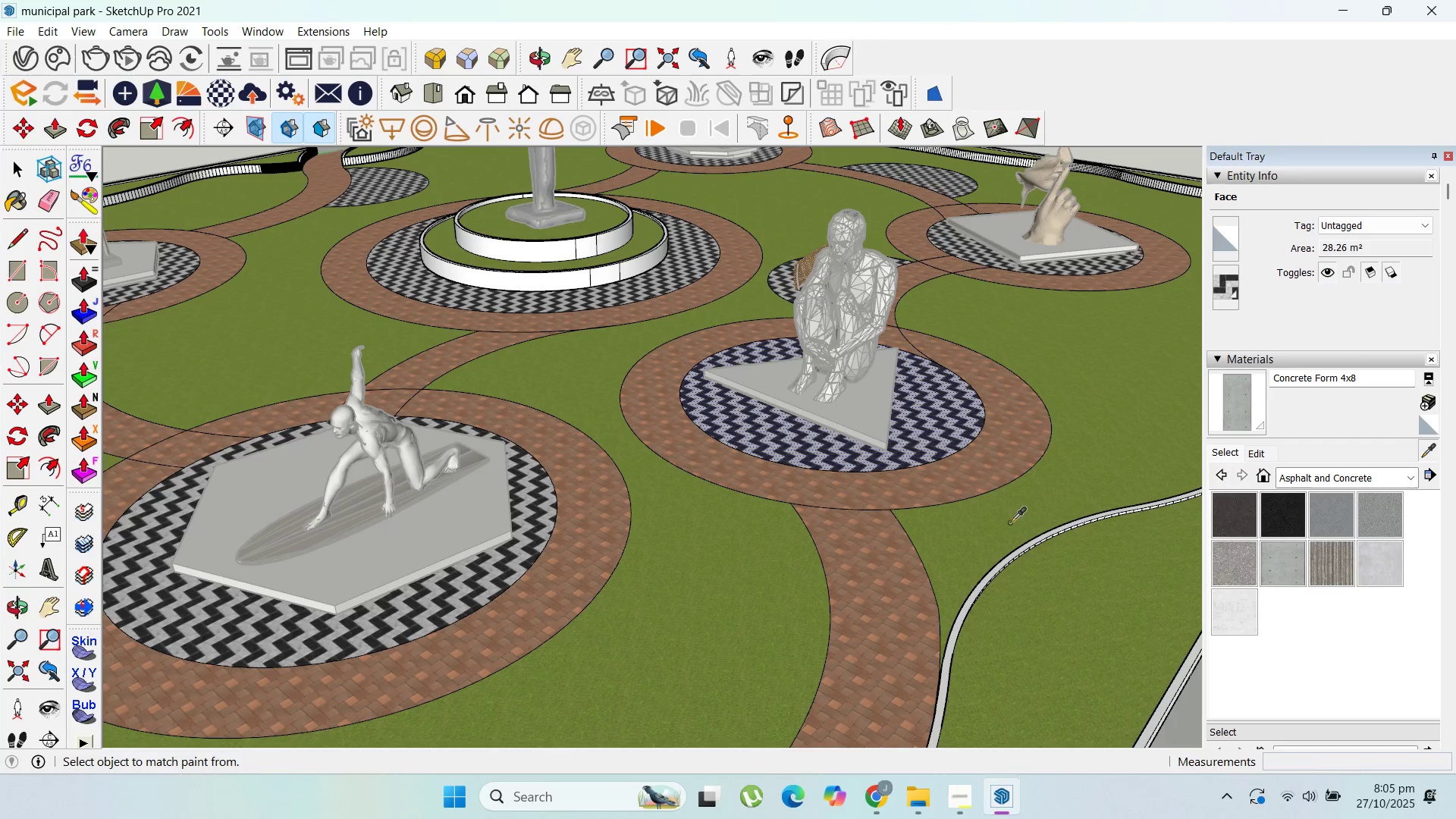 
left_click([1009, 522])
 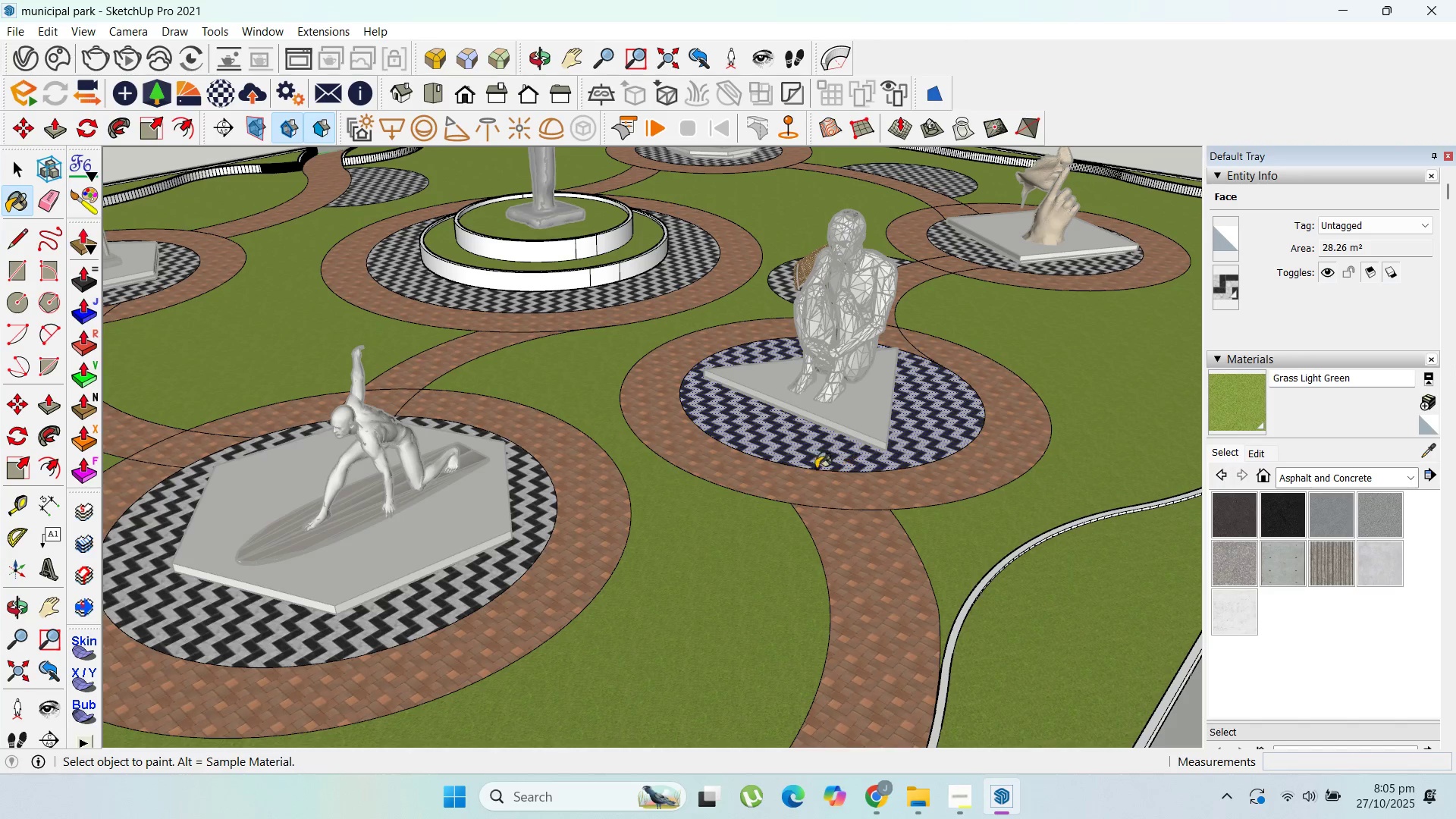 
left_click([811, 462])
 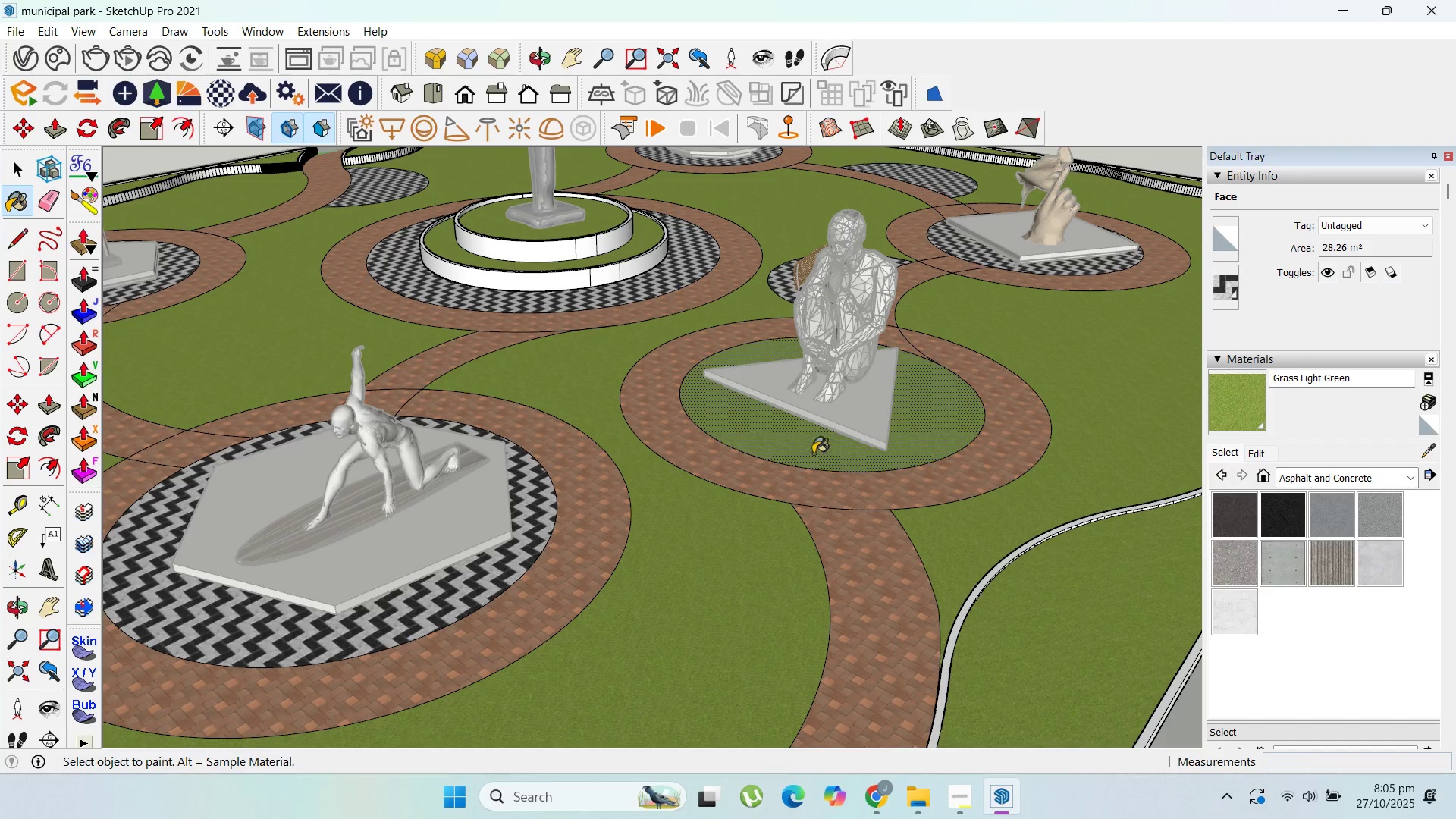 
scroll: coordinate [585, 554], scroll_direction: down, amount: 2.0
 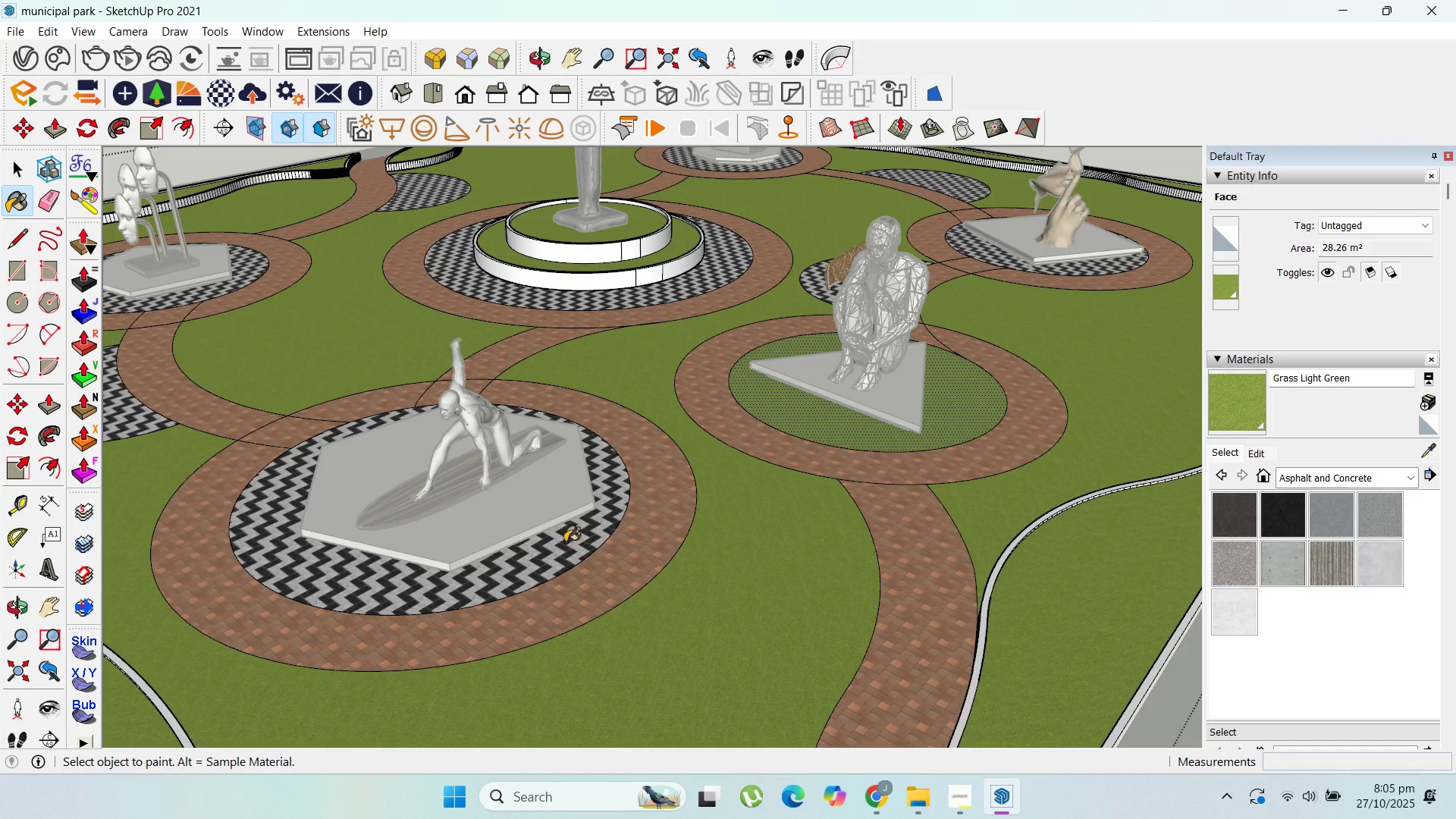 
left_click([565, 542])
 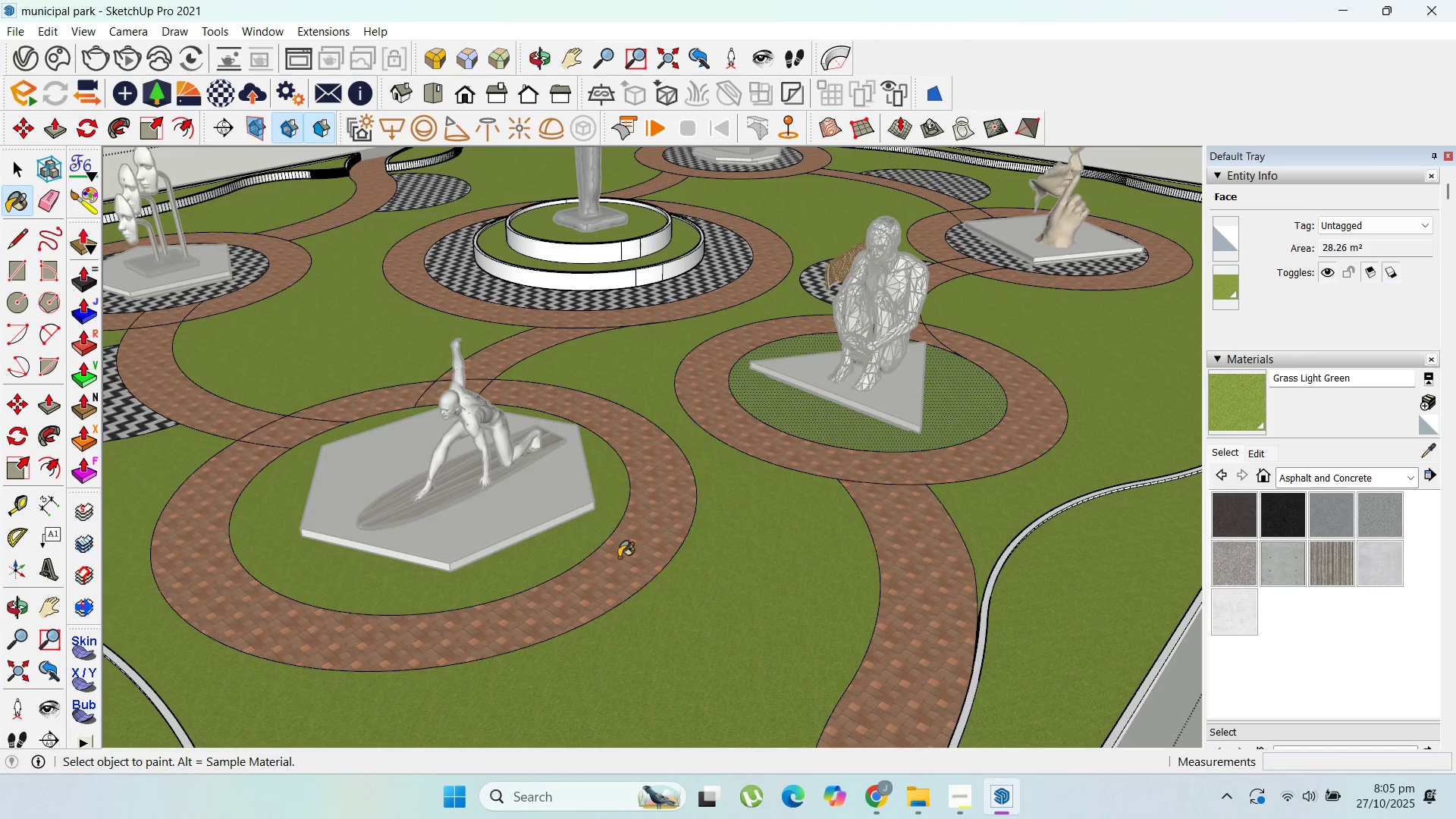 
scroll: coordinate [620, 556], scroll_direction: down, amount: 4.0
 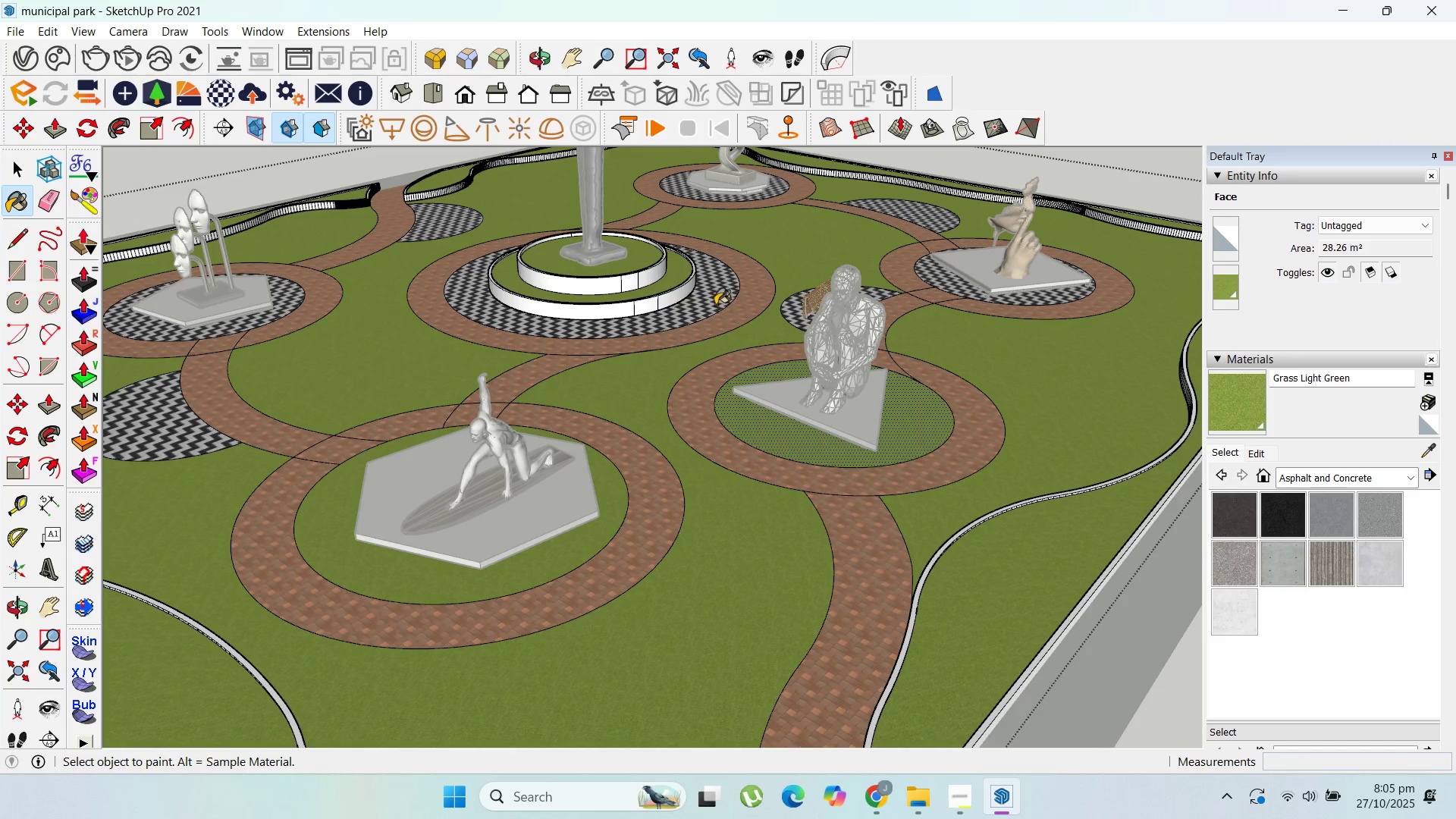 
left_click([715, 303])
 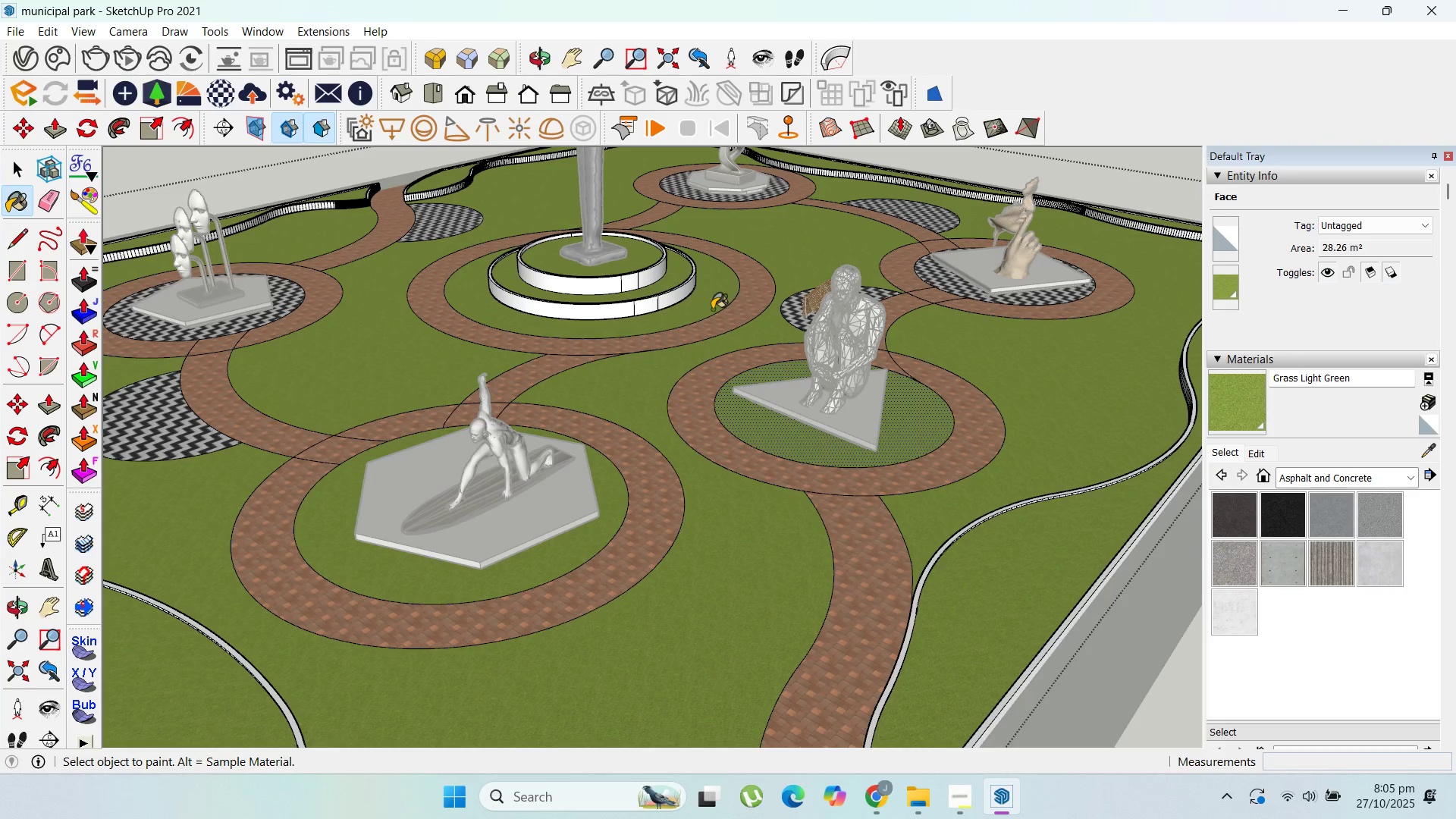 
scroll: coordinate [708, 311], scroll_direction: up, amount: 2.0
 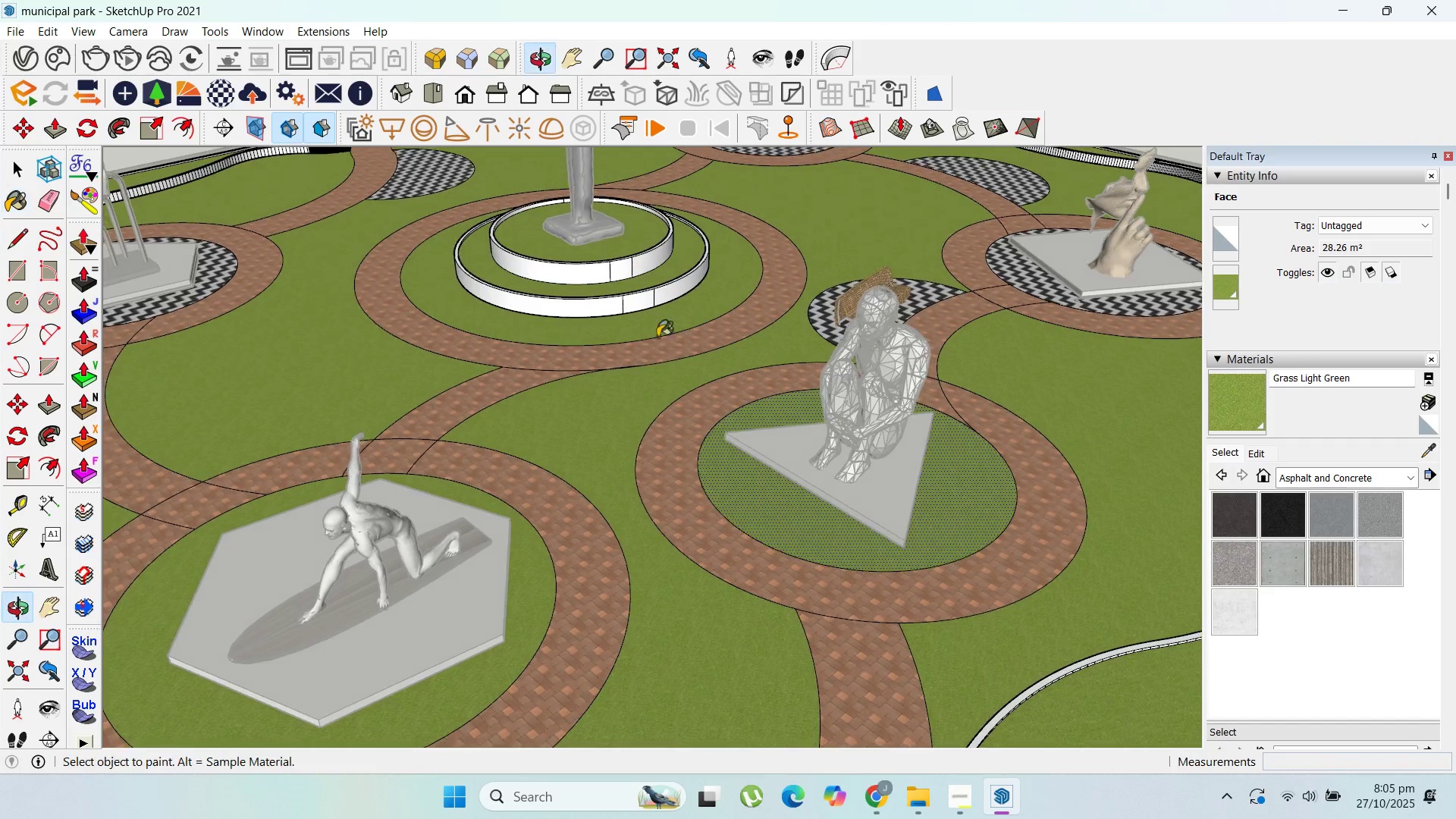 
scroll: coordinate [629, 325], scroll_direction: down, amount: 4.0
 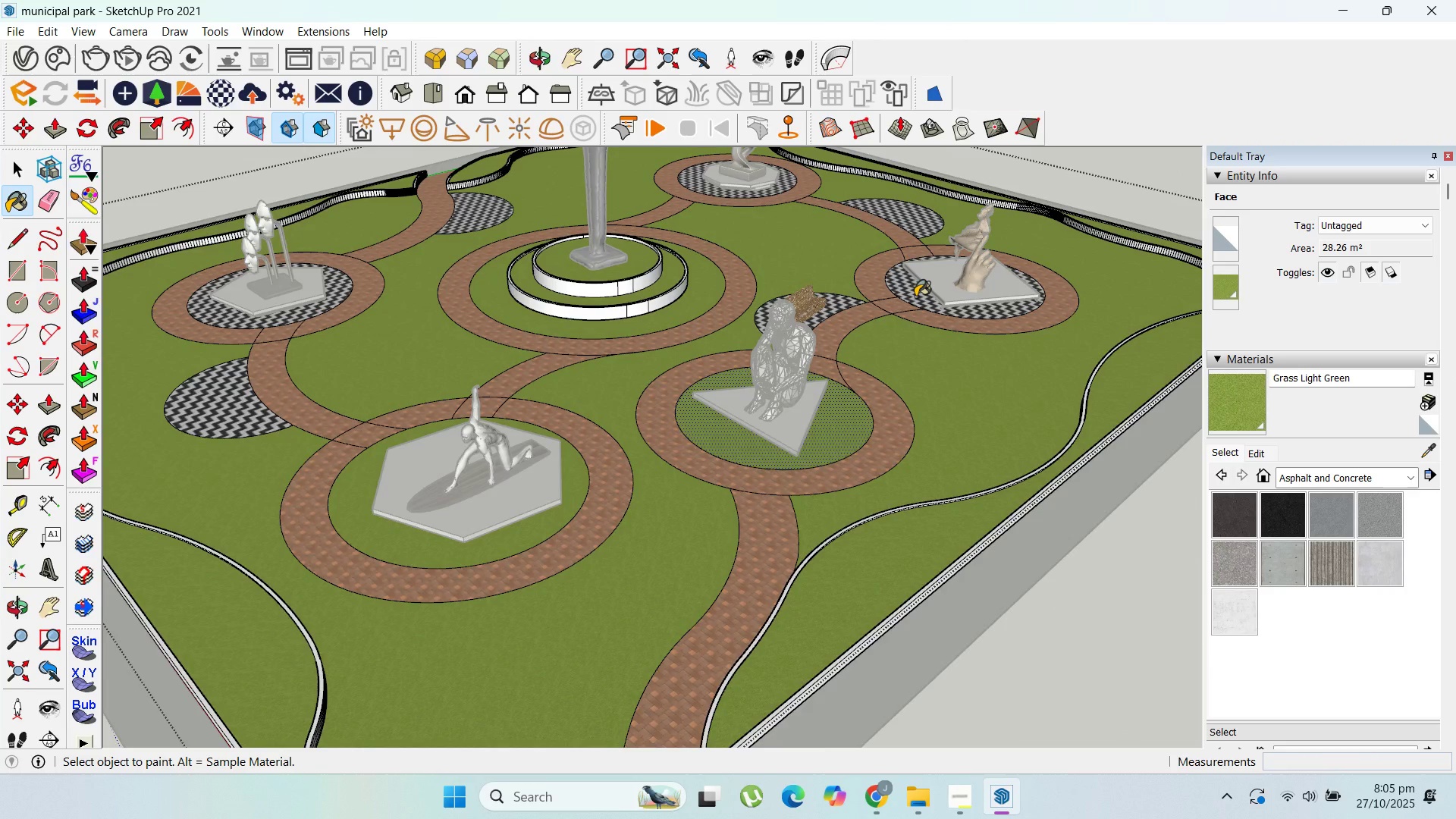 
scroll: coordinate [912, 294], scroll_direction: up, amount: 2.0
 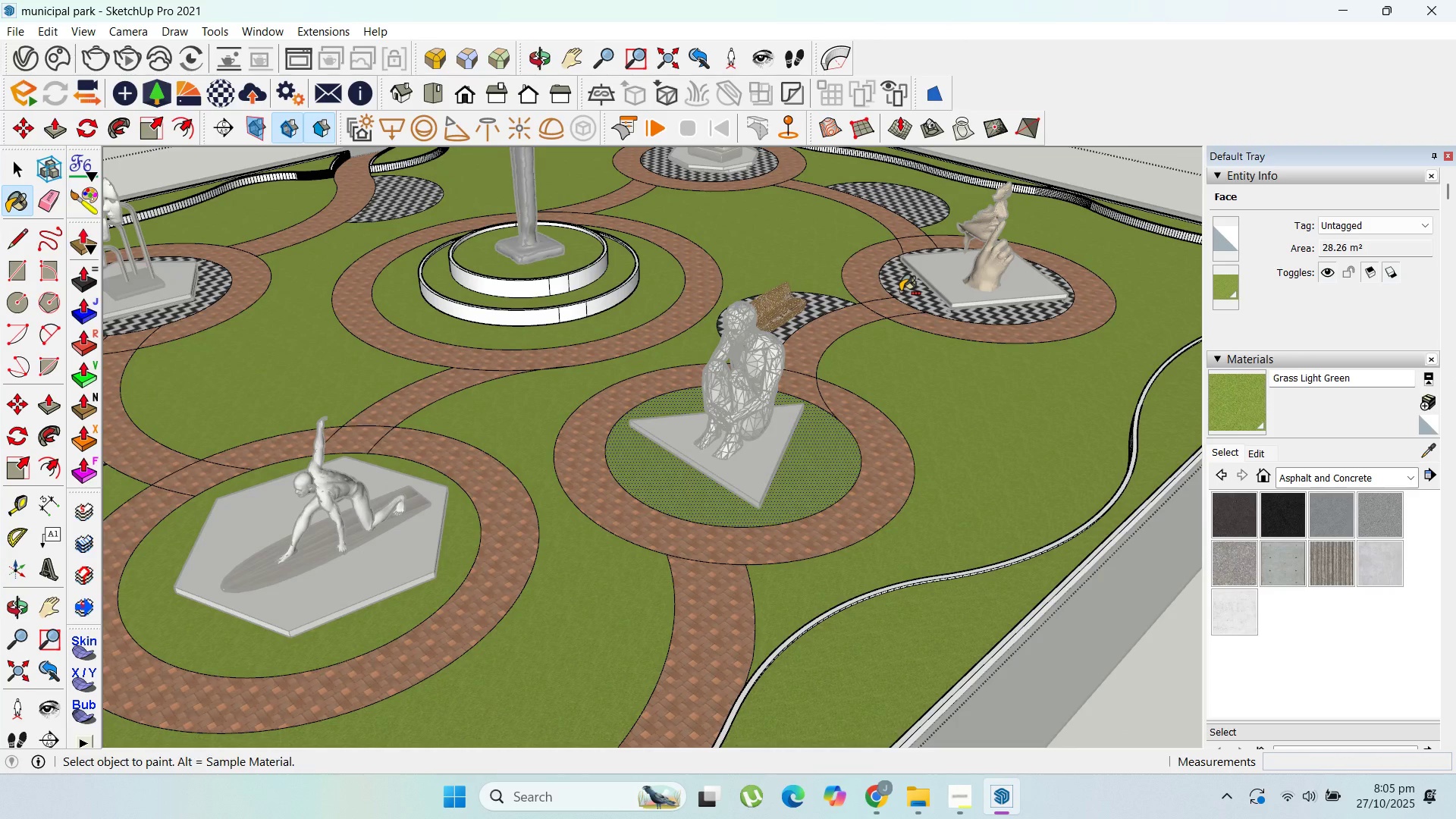 
key(Control+Z)
 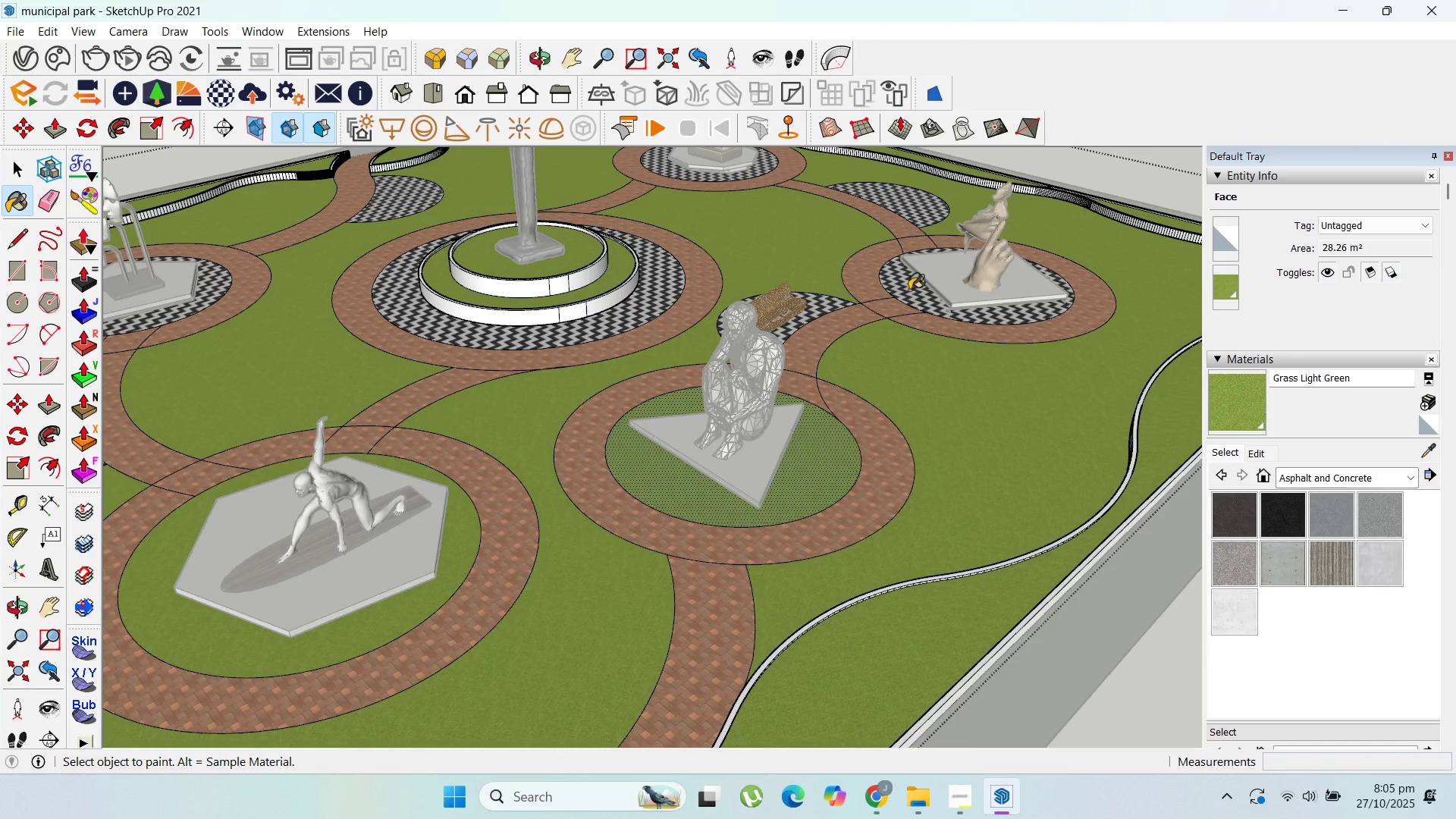 
left_click([910, 290])
 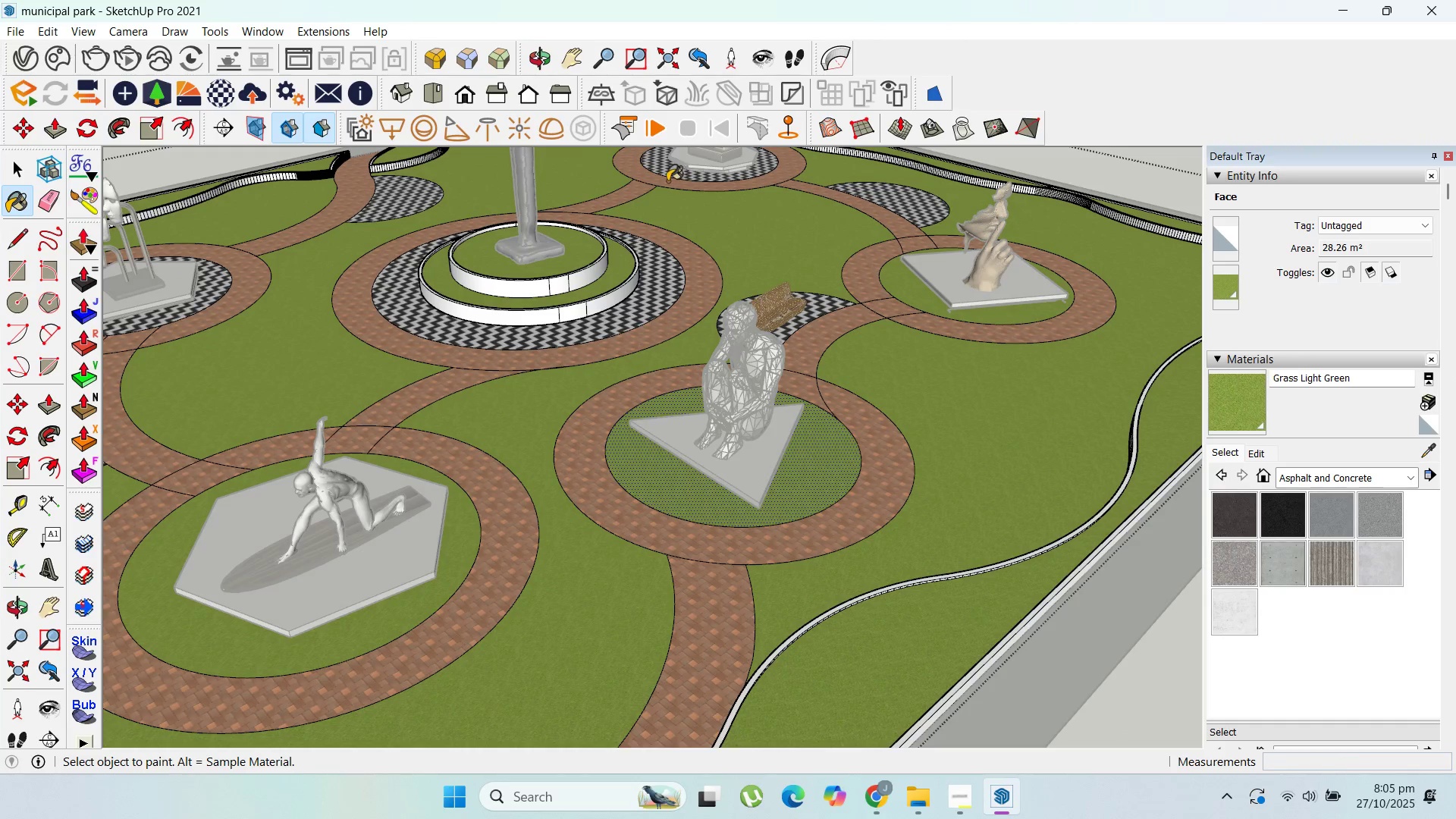 
scroll: coordinate [664, 170], scroll_direction: up, amount: 3.0
 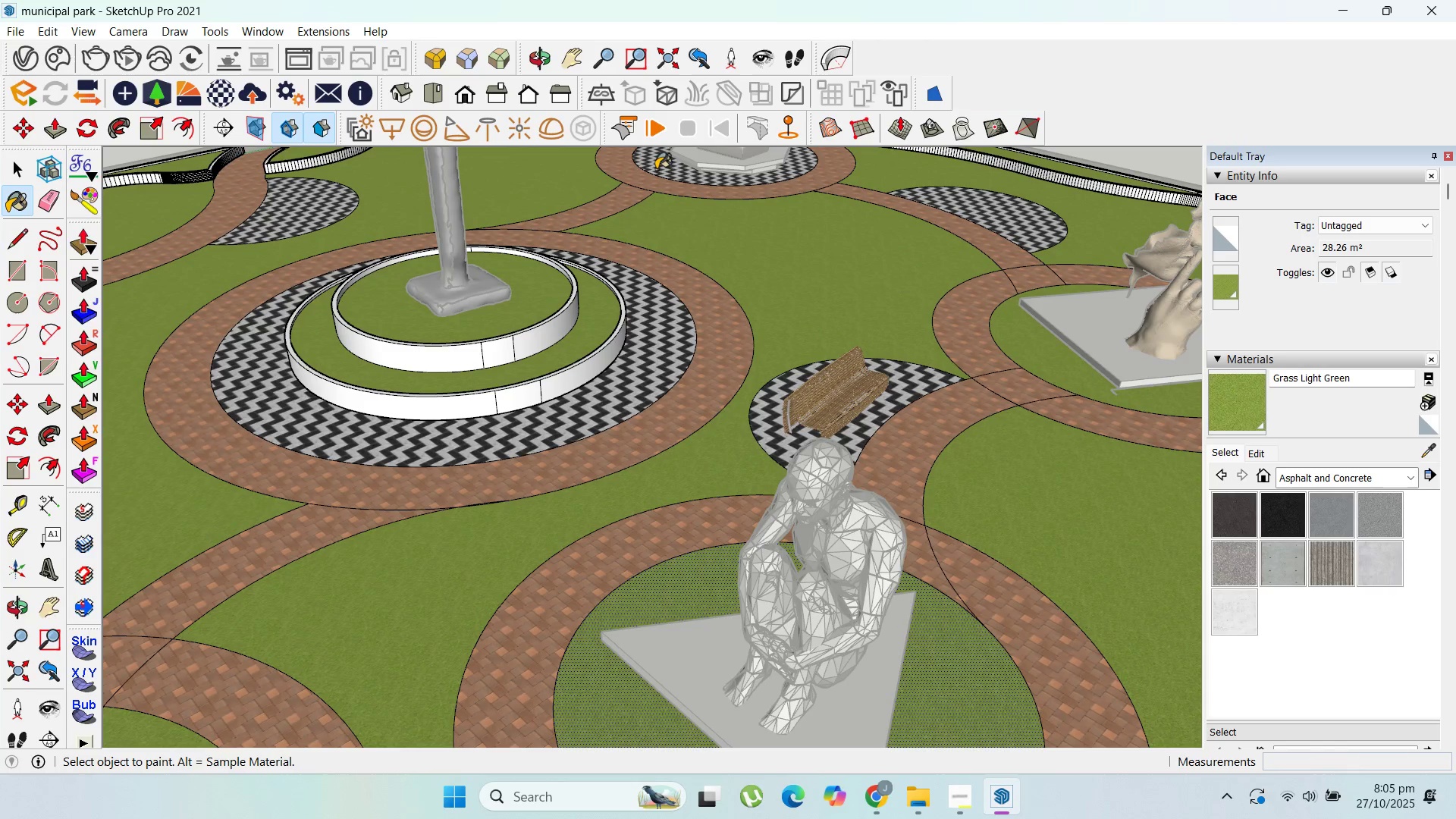 
left_click([656, 169])
 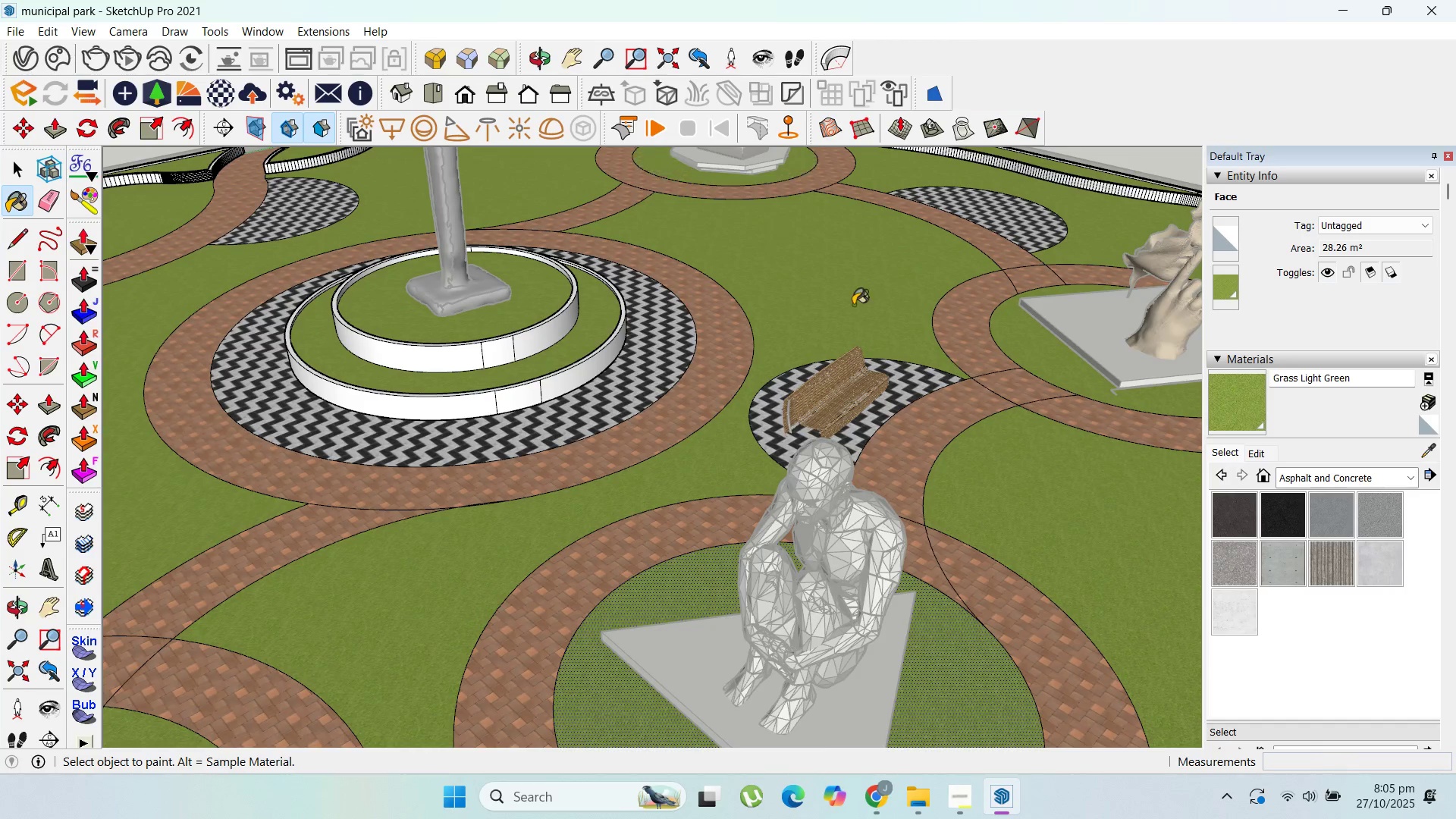 
scroll: coordinate [425, 313], scroll_direction: down, amount: 10.0
 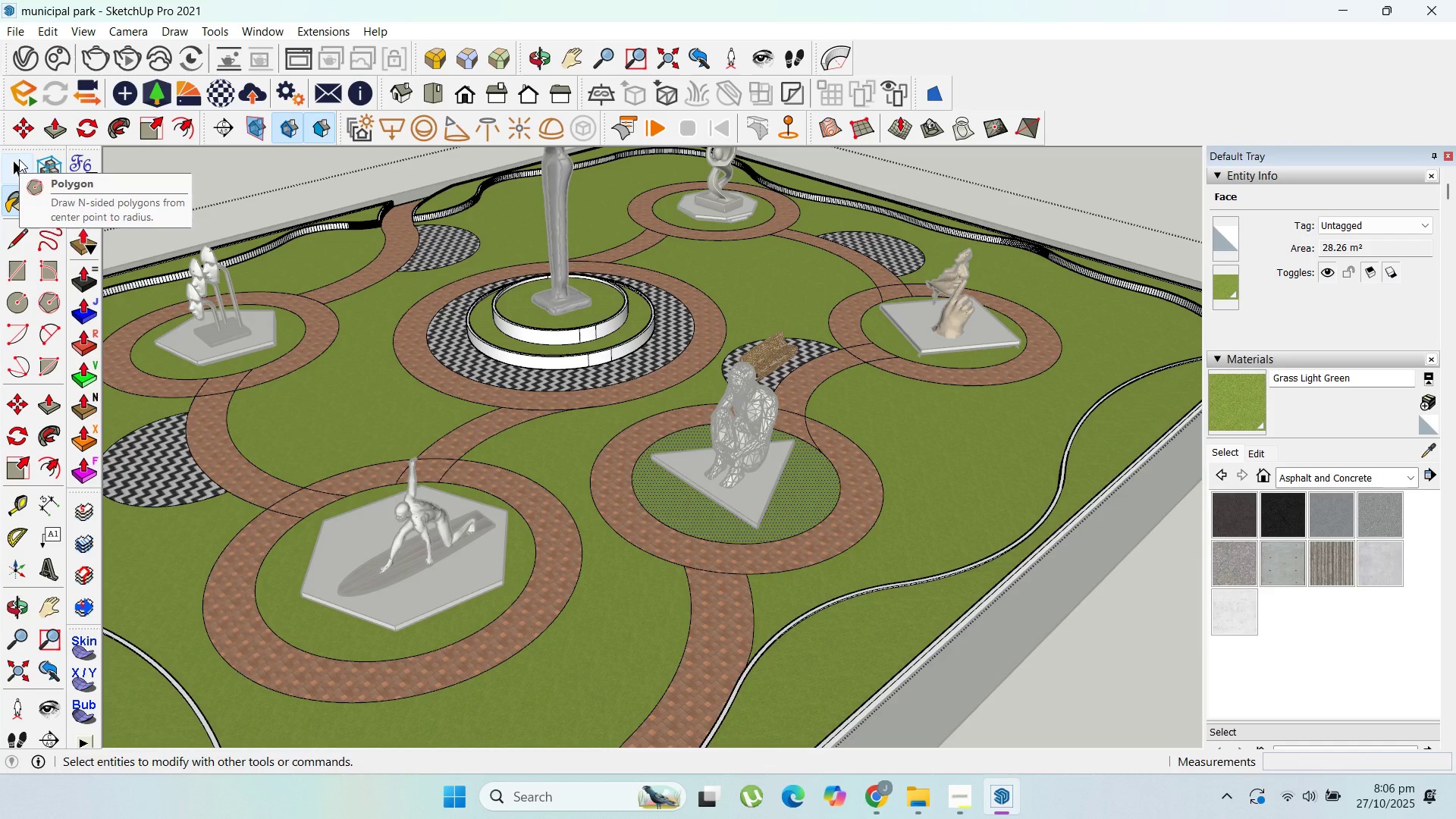 
left_click([19, 159])